 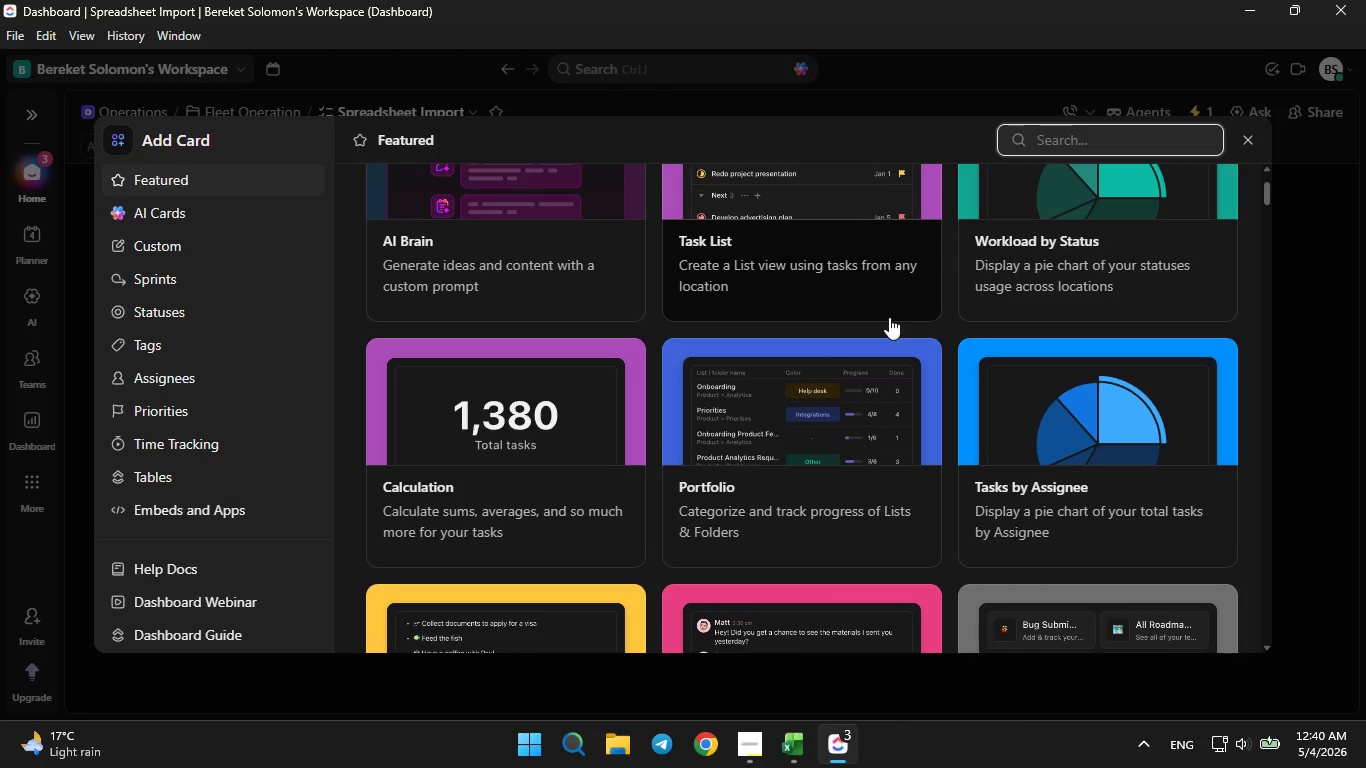 
scroll: coordinate [887, 321], scroll_direction: down, amount: 8.0
 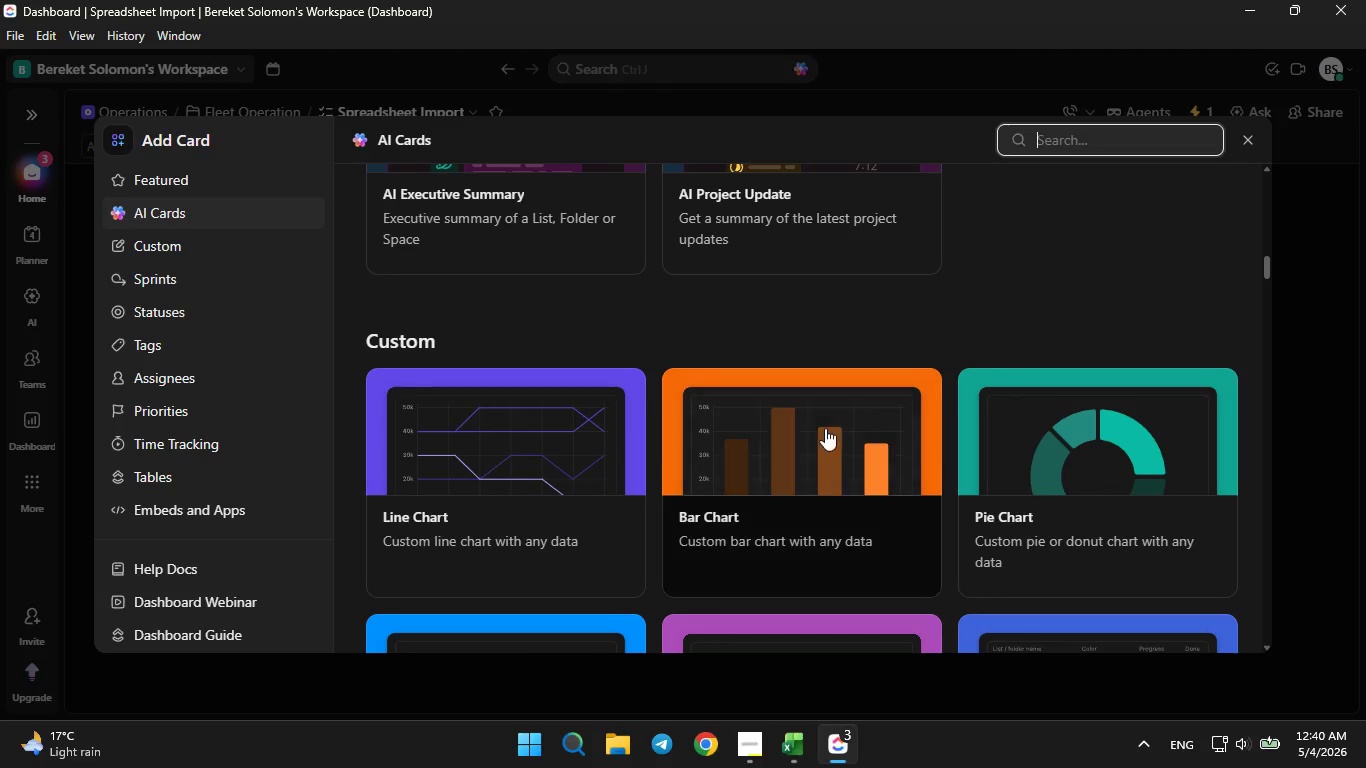 
left_click([820, 439])
 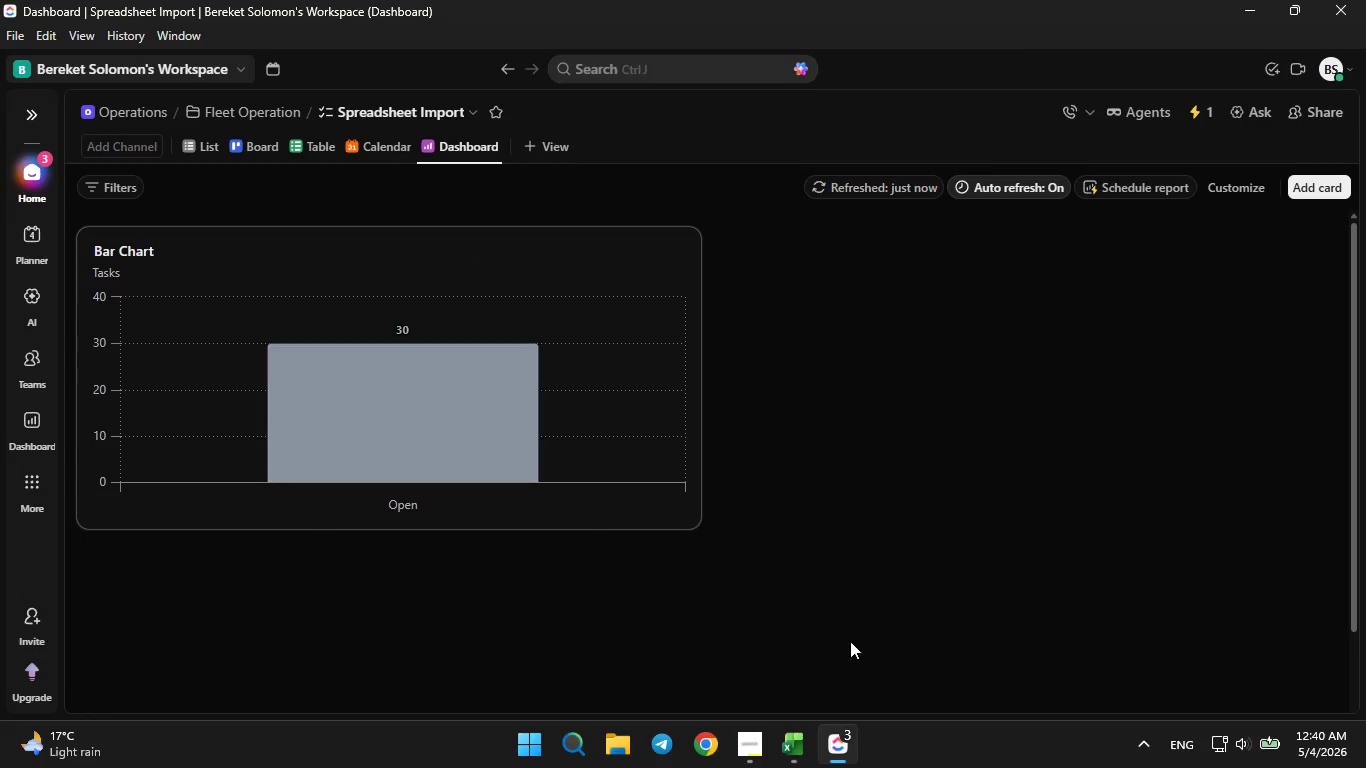 
wait(5.47)
 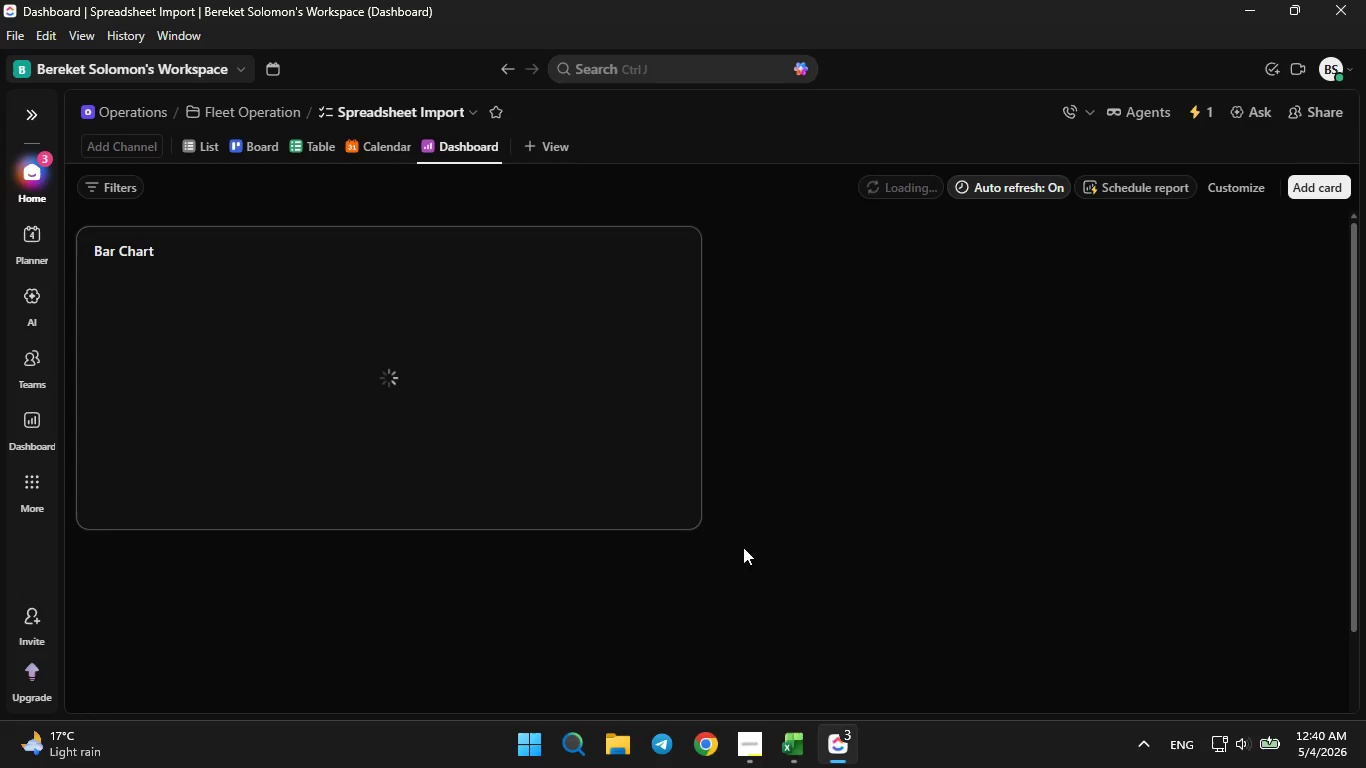 
left_click([763, 760])